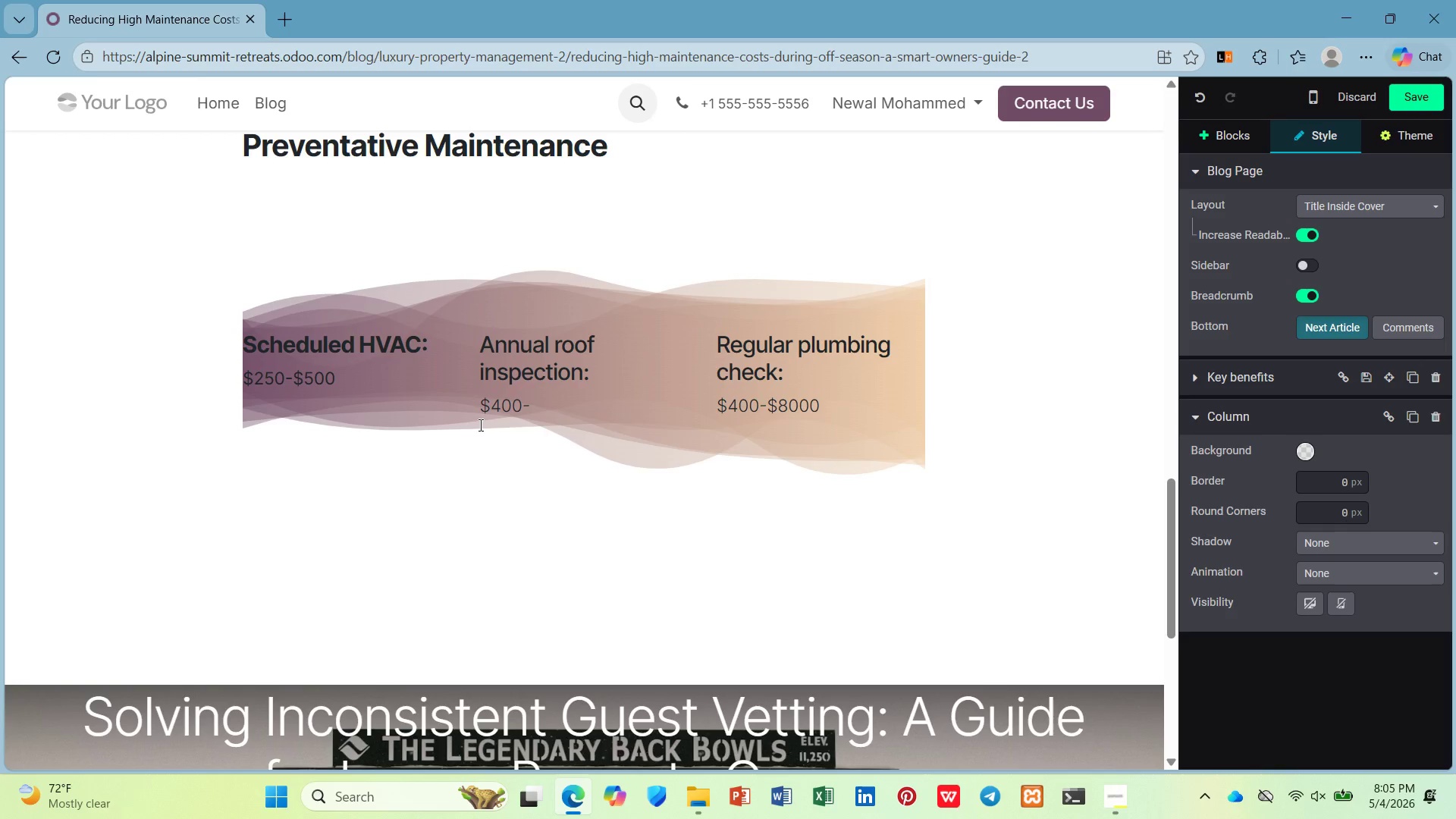 
type($800)
 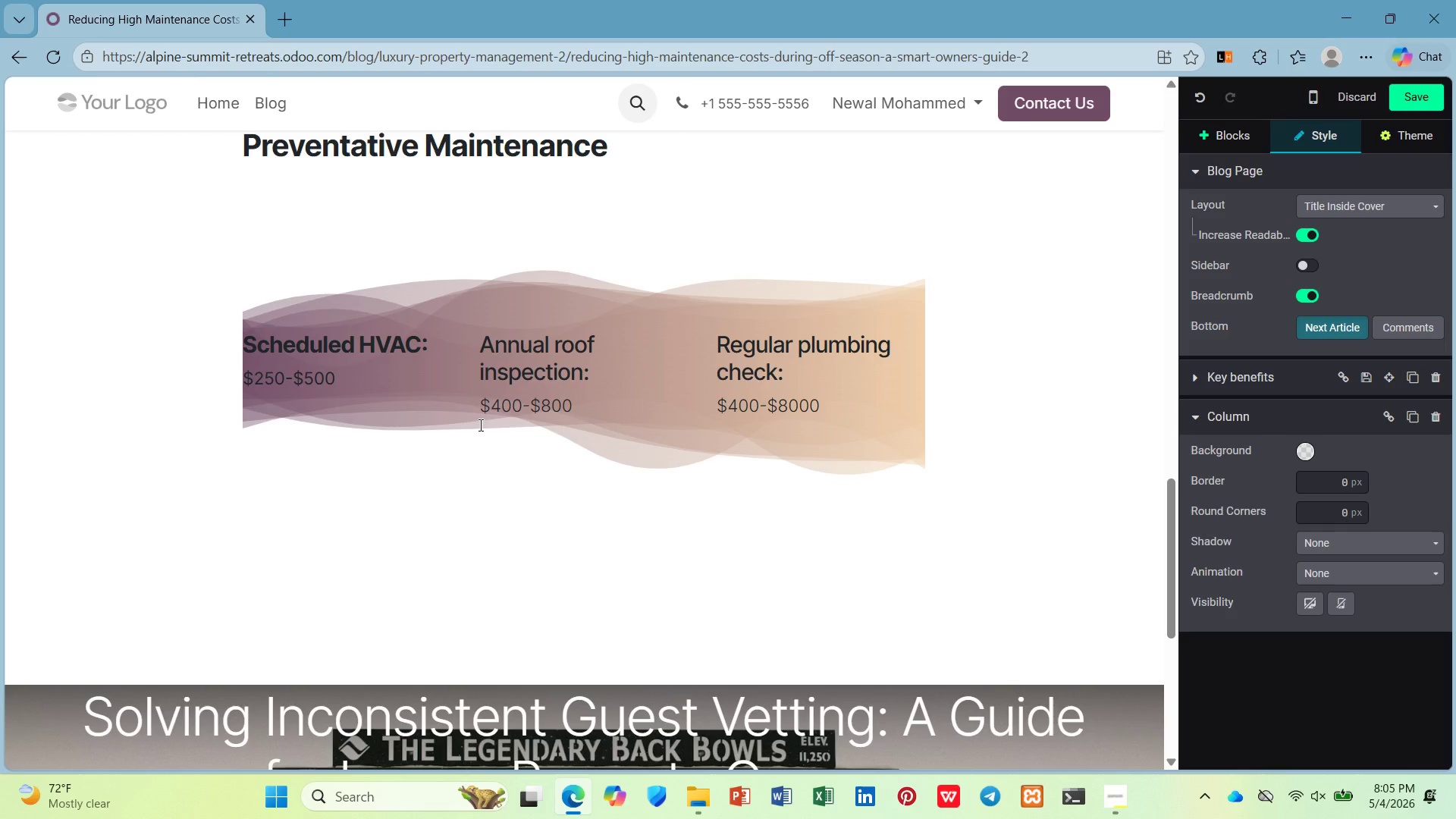 
key(Control+A)
 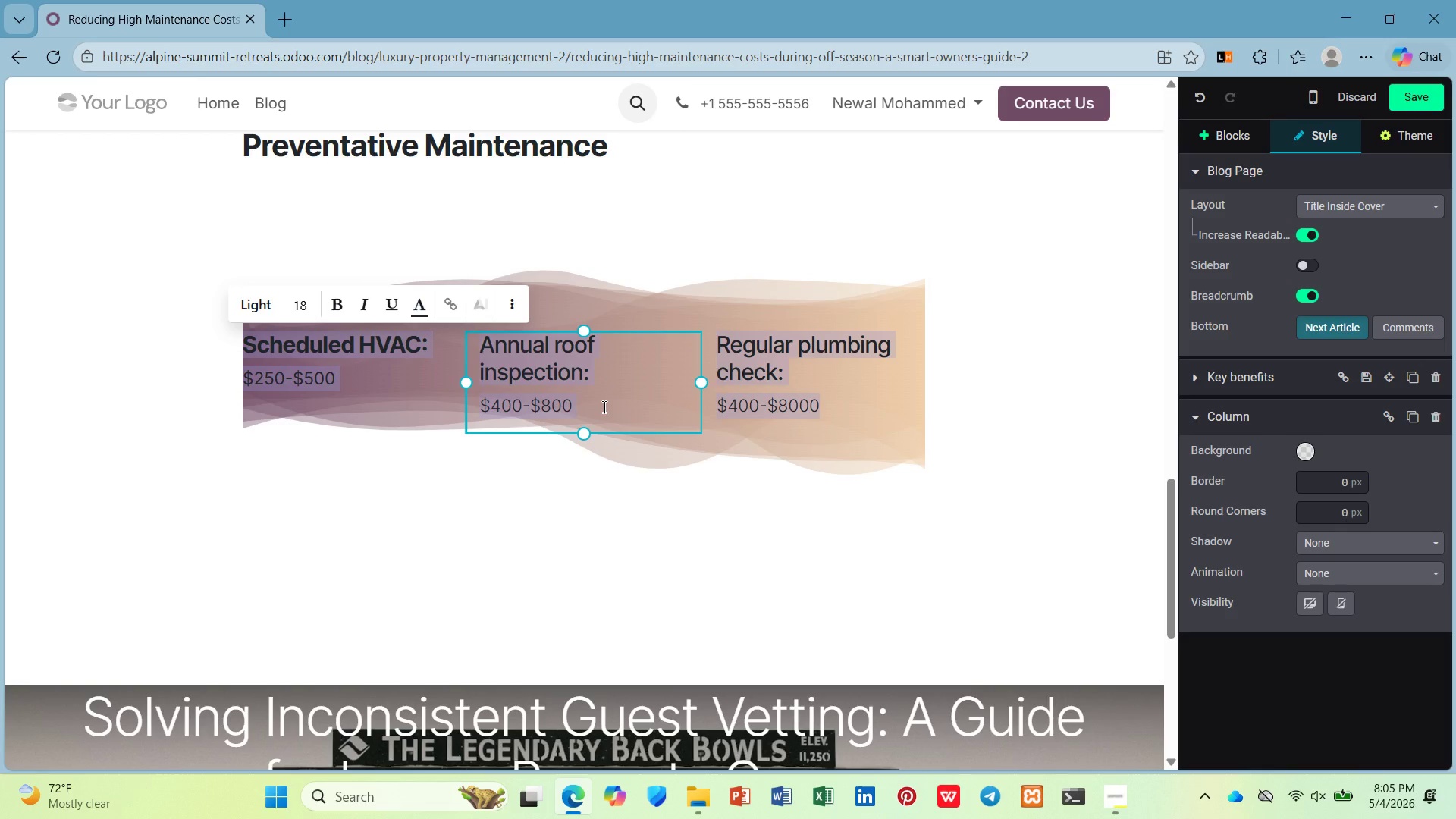 
key(Control+B)
 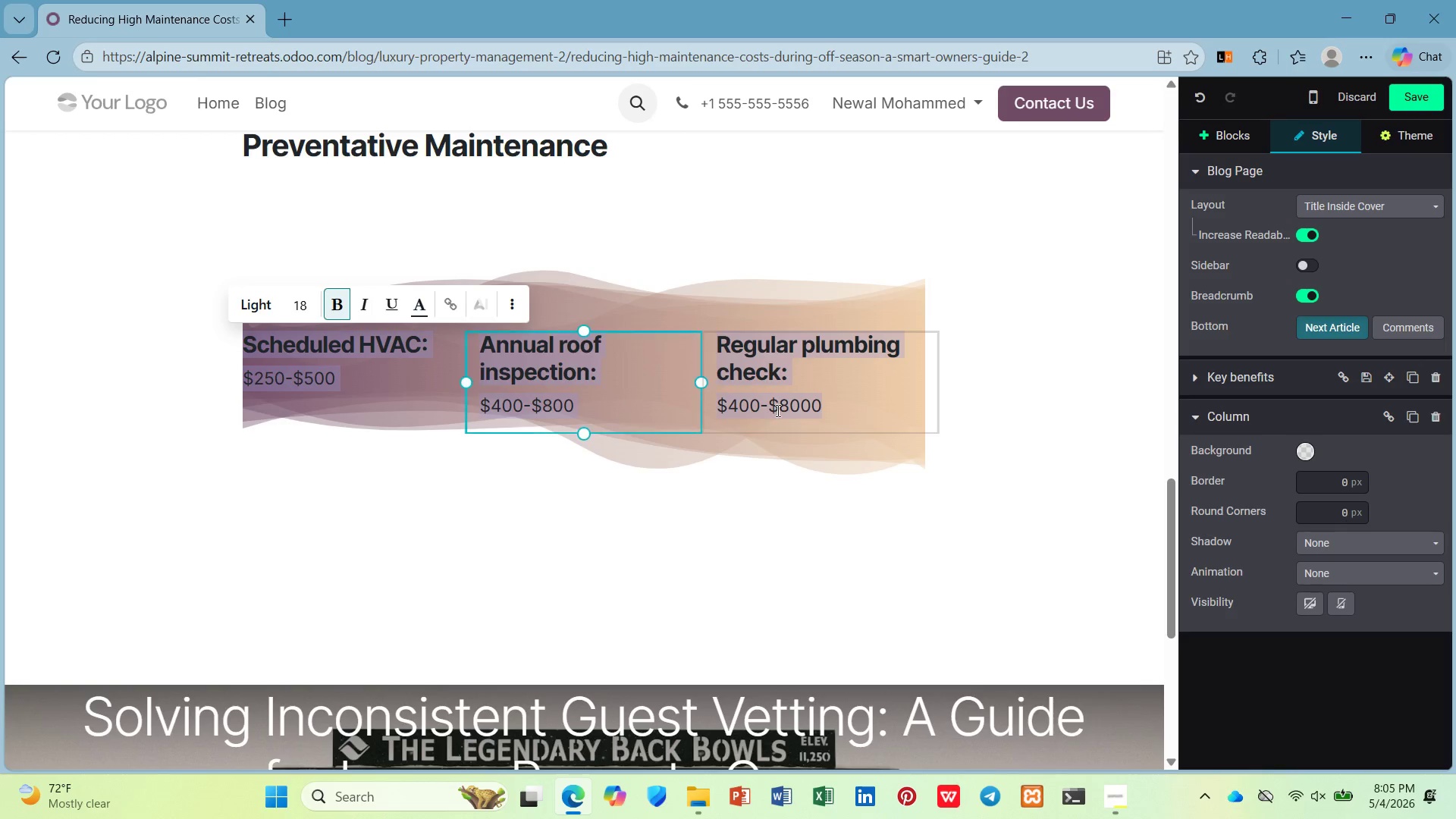 
left_click([777, 410])
 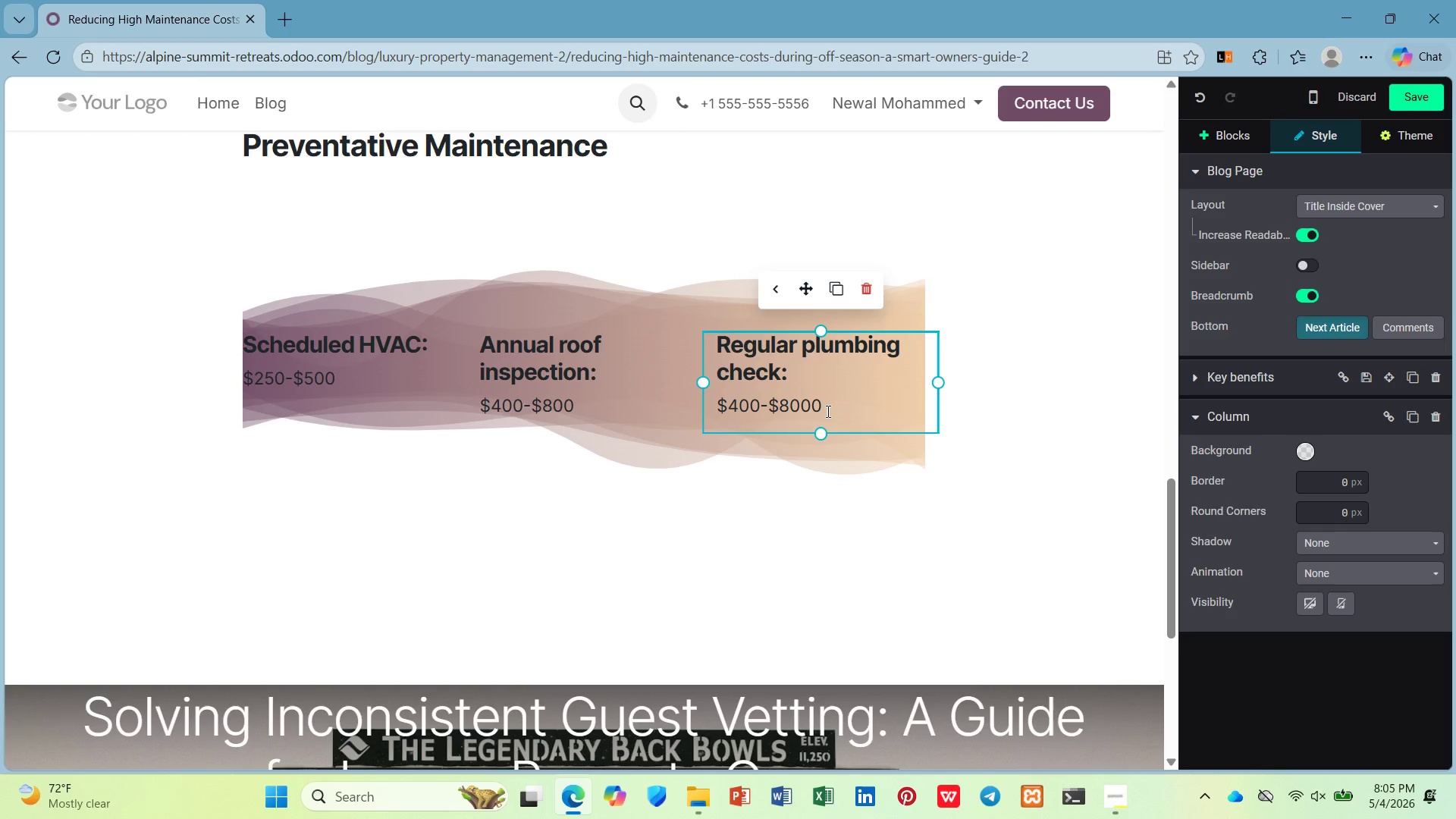 
left_click_drag(start_coordinate=[827, 412], to_coordinate=[728, 413])
 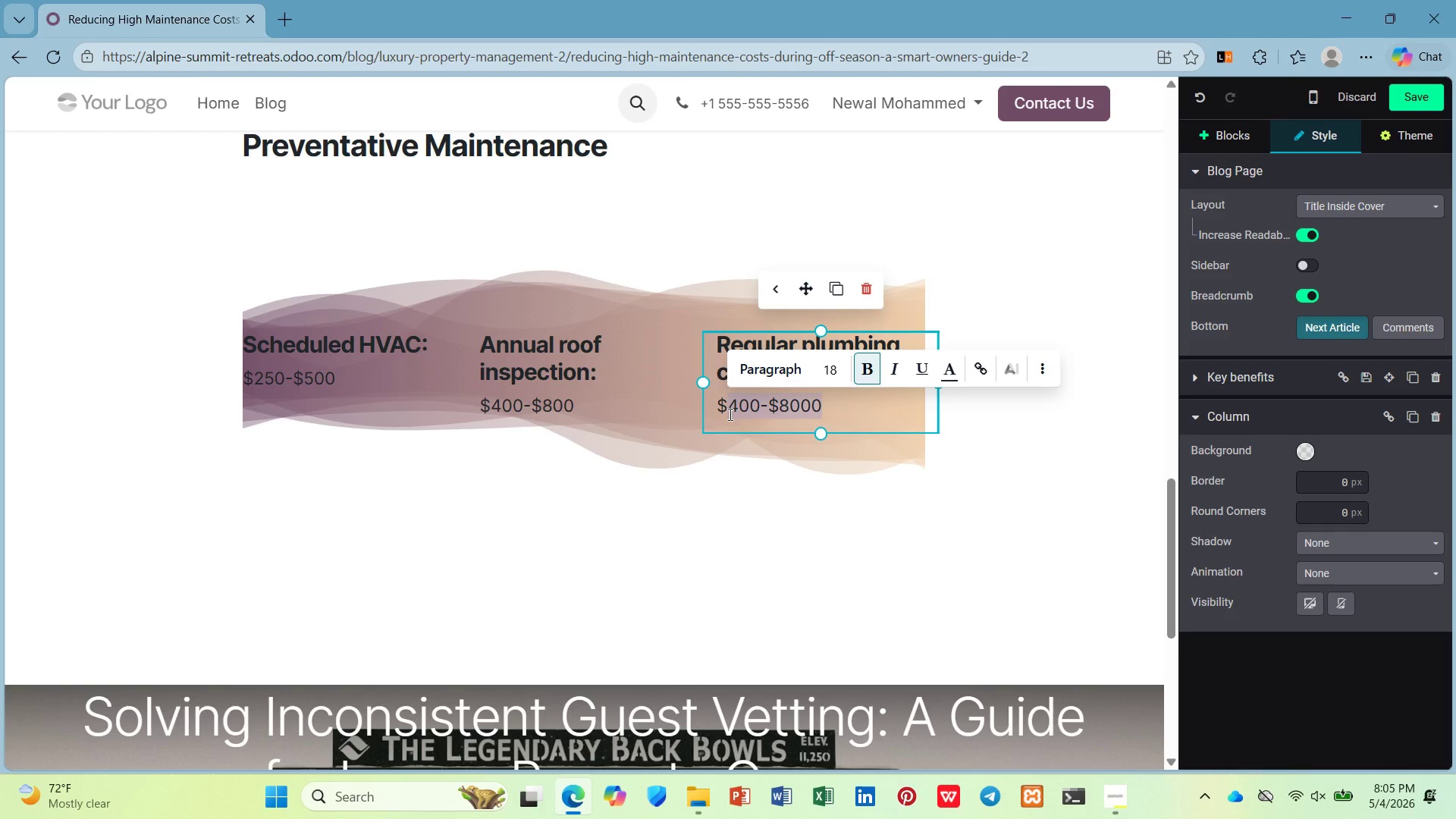 
type(150-)
 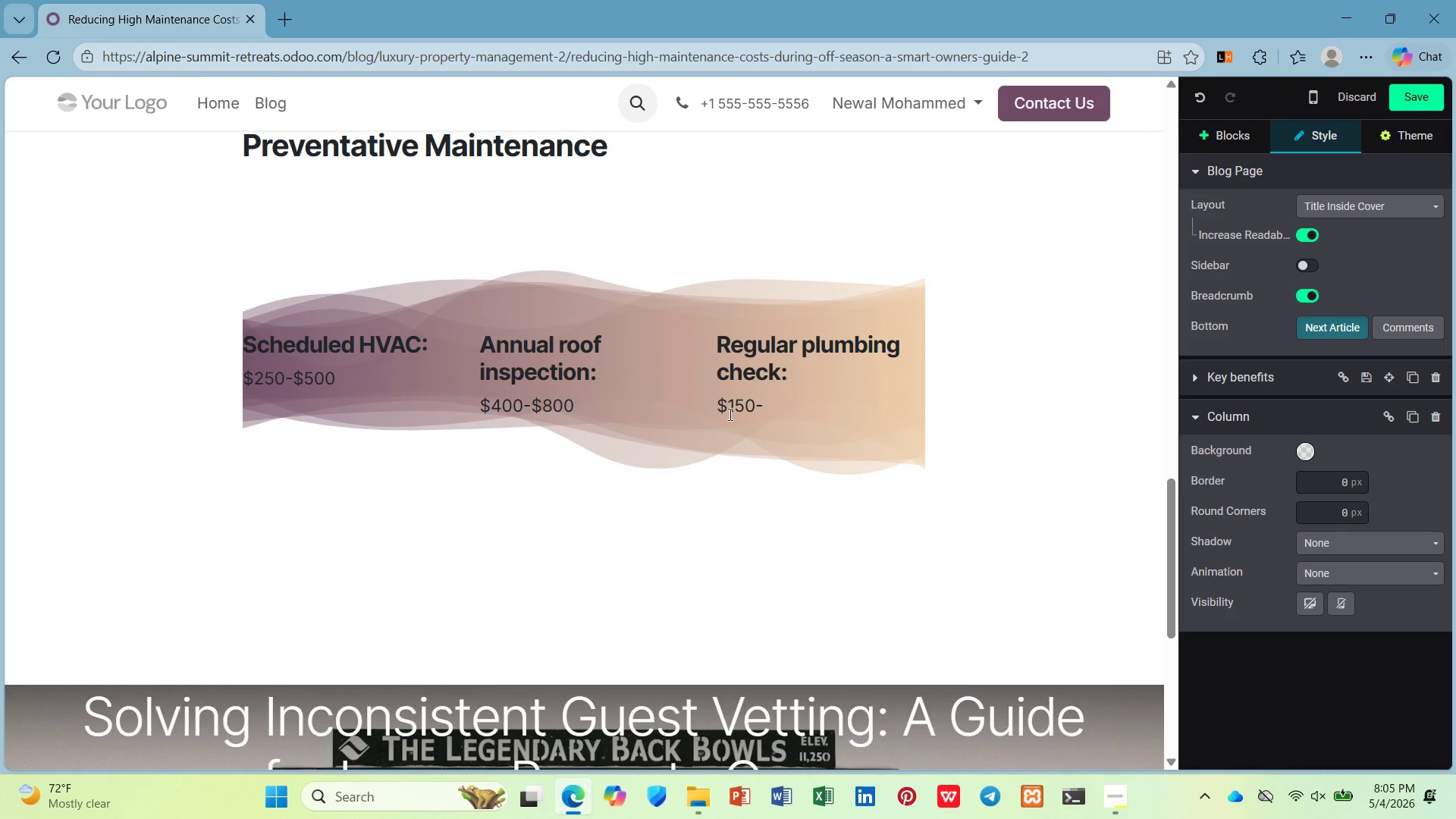 
wait(46.47)
 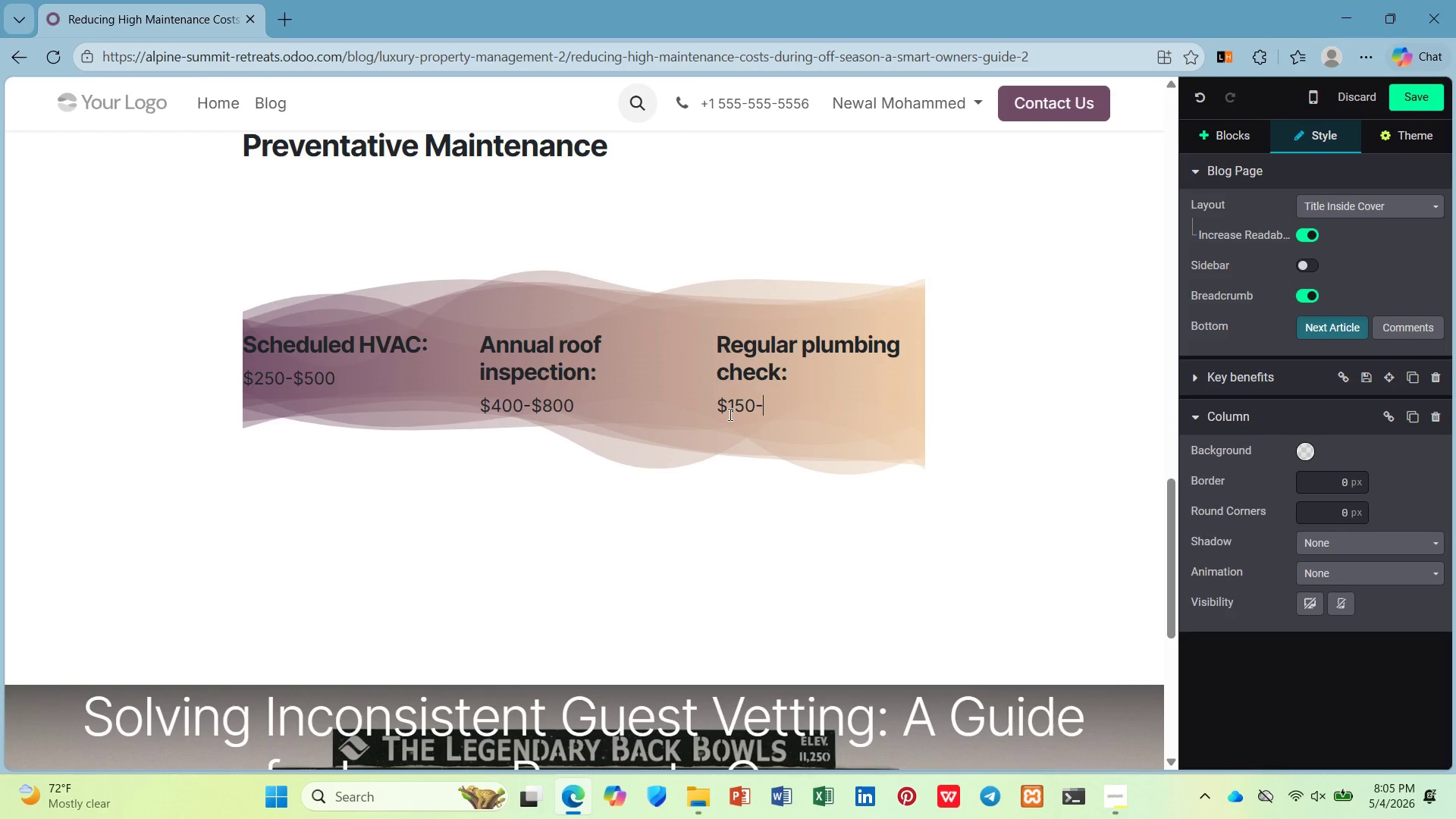 
type($300)
 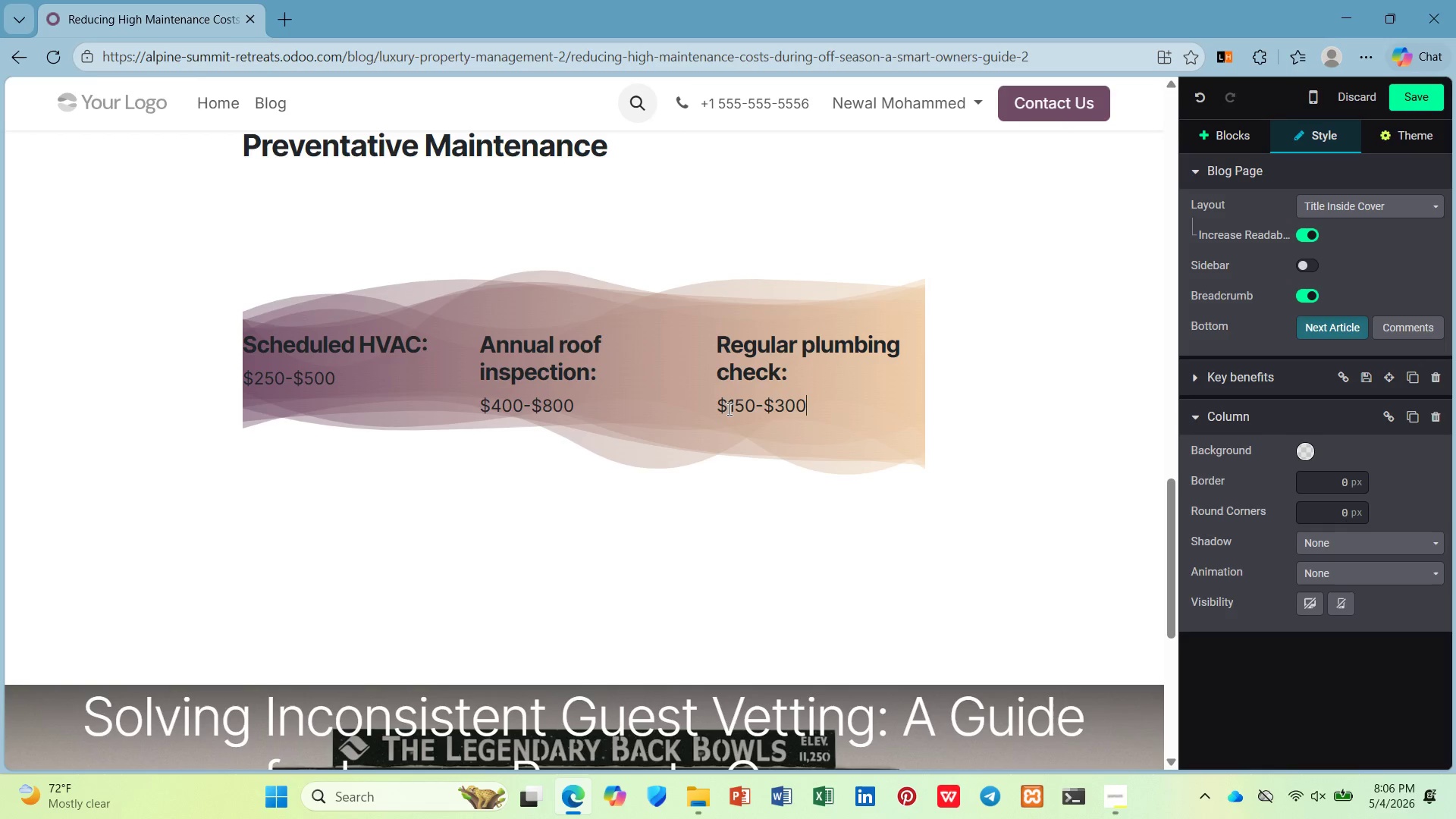 
key(ArrowDown)
 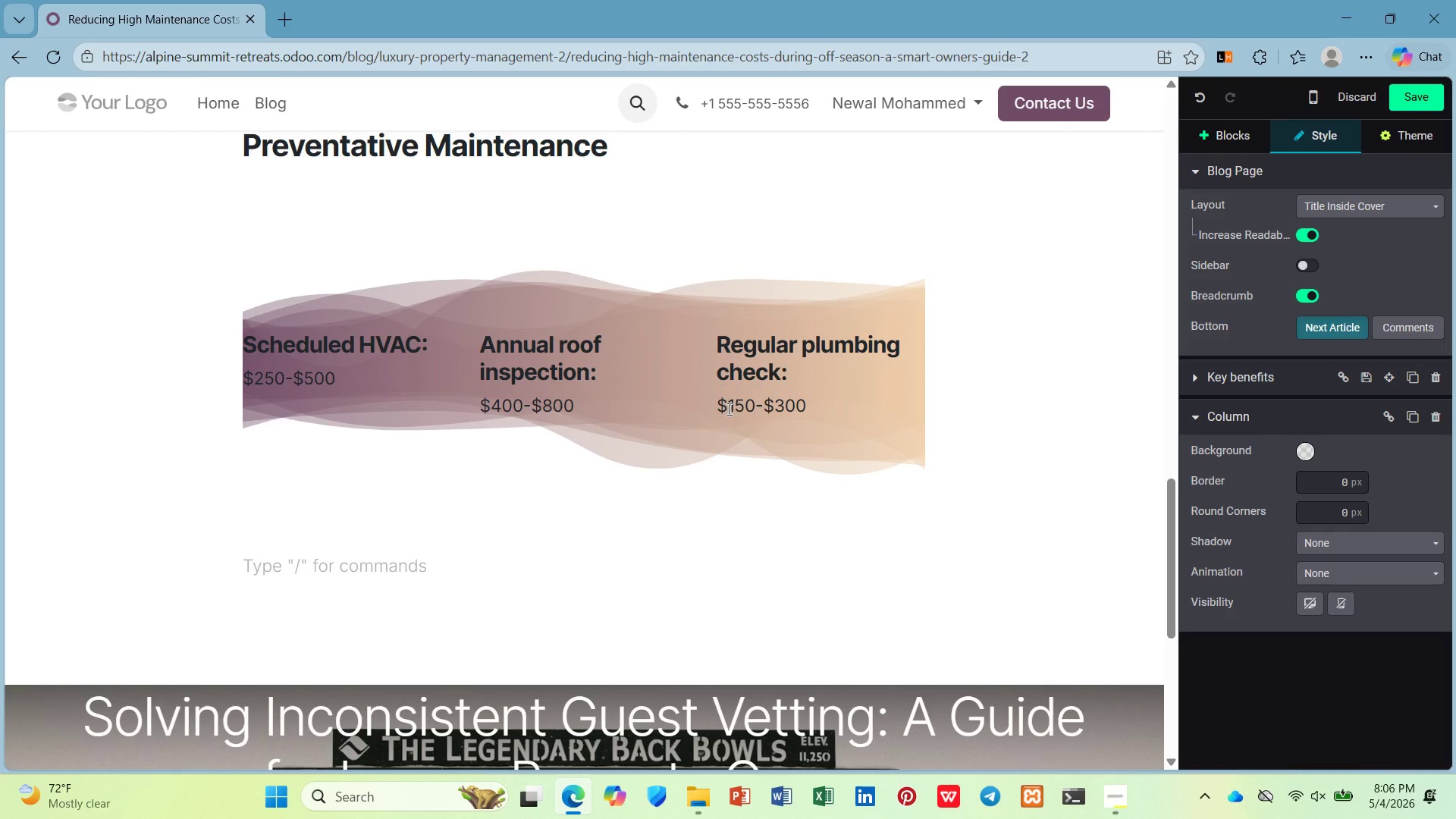 
wait(5.49)
 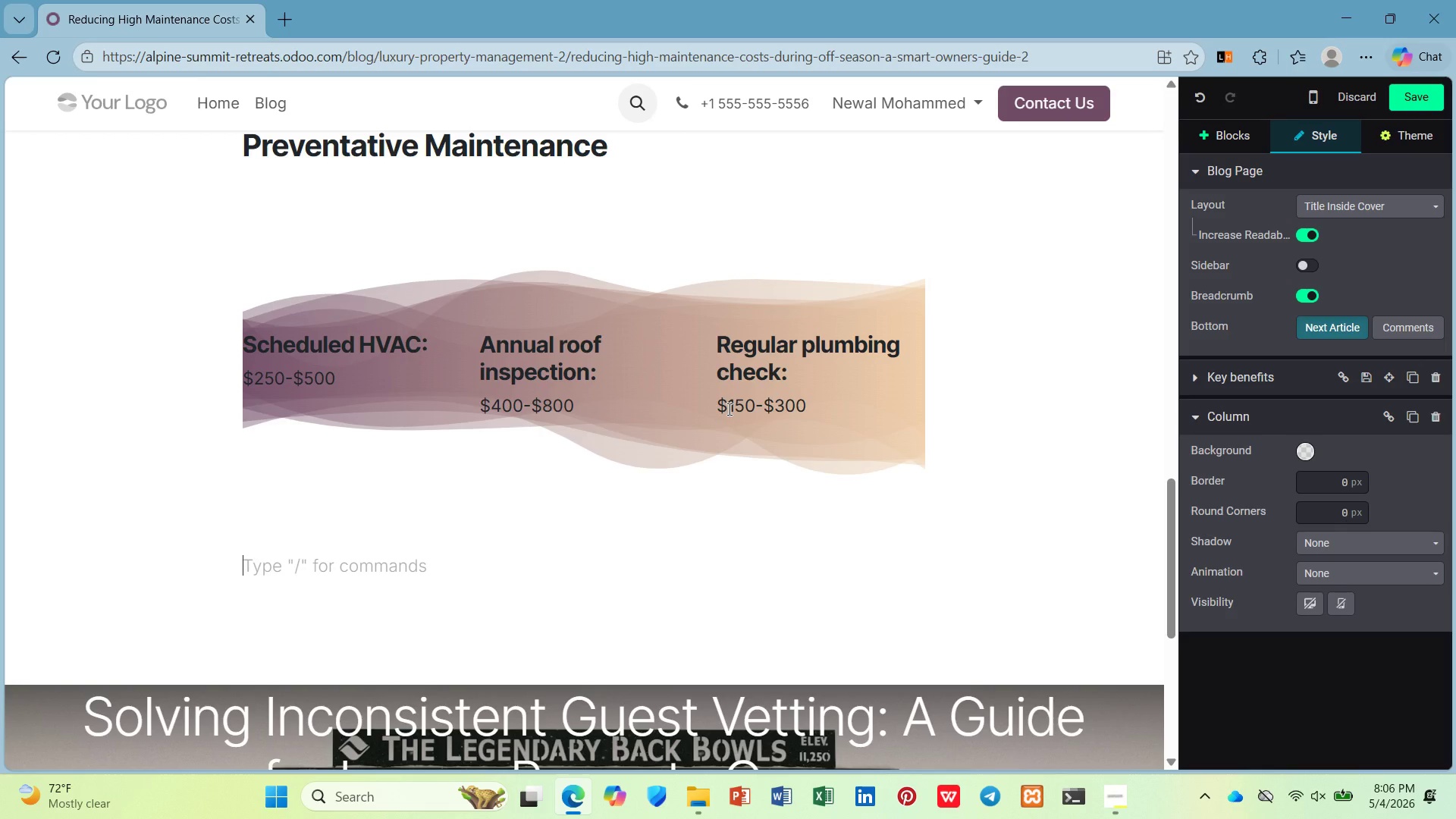 
key(Control+B)
 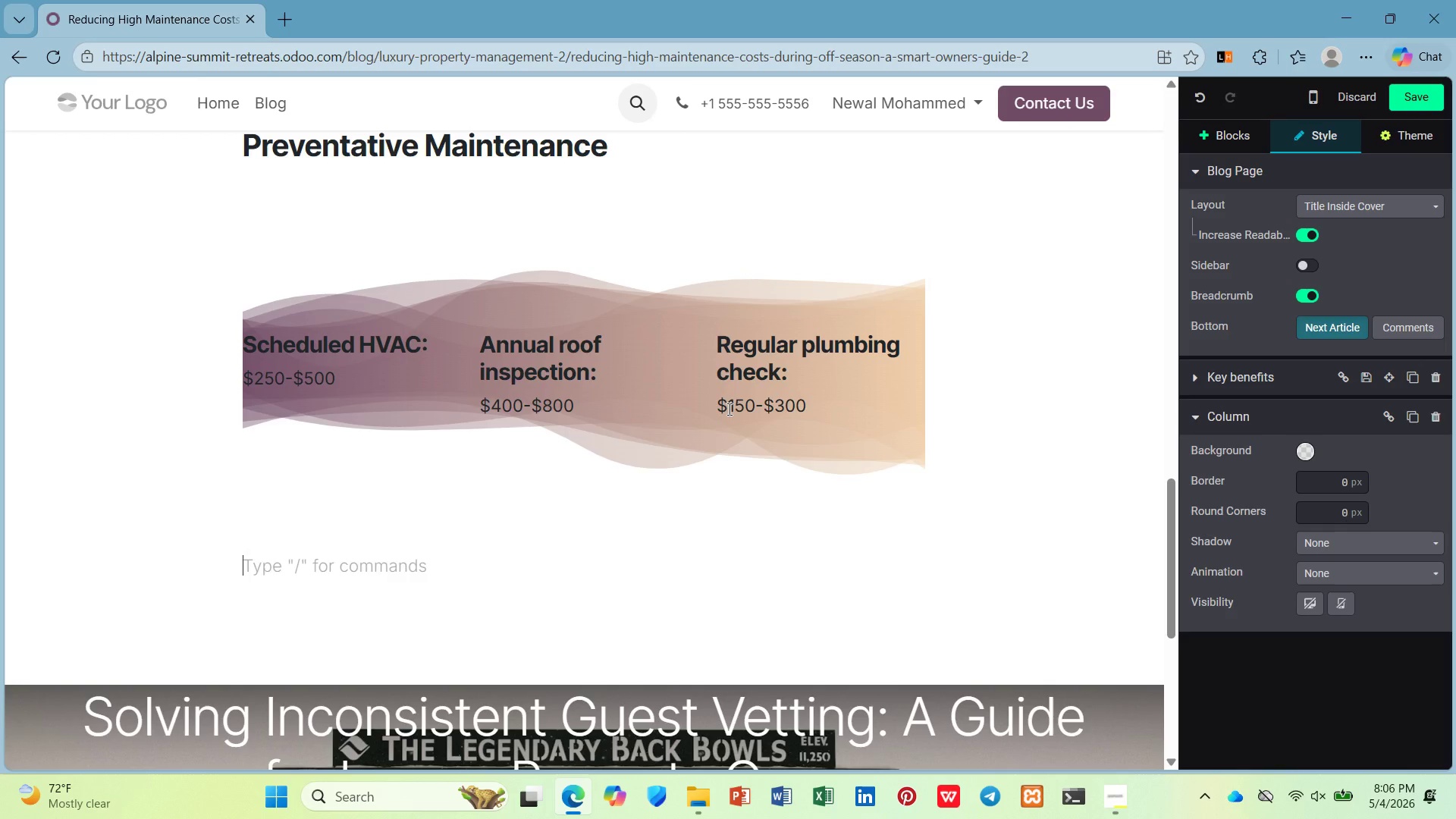 
type(Tot)
key(Backspace)
key(Backspace)
key(Backspace)
 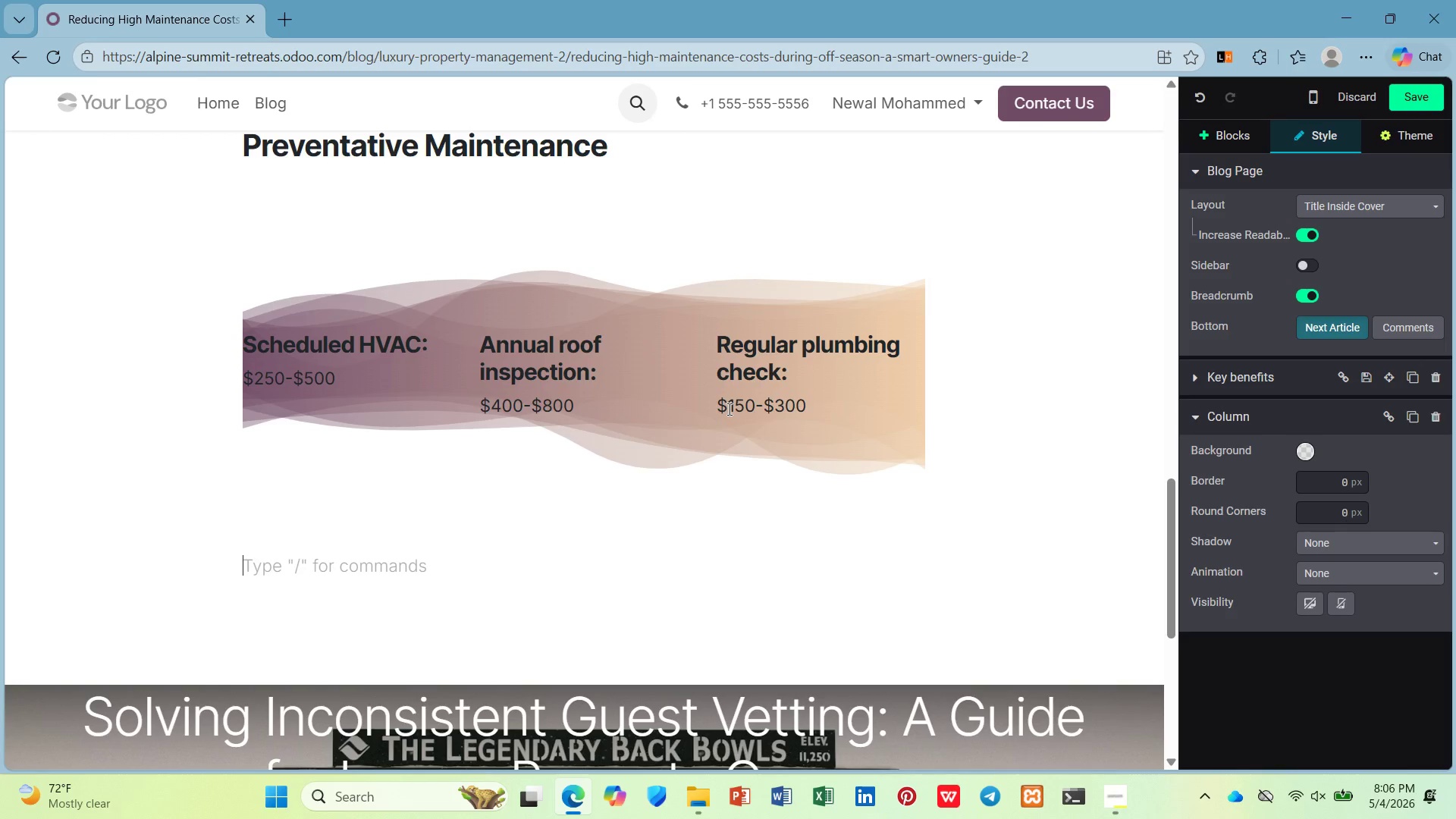 
key(Control+B)
 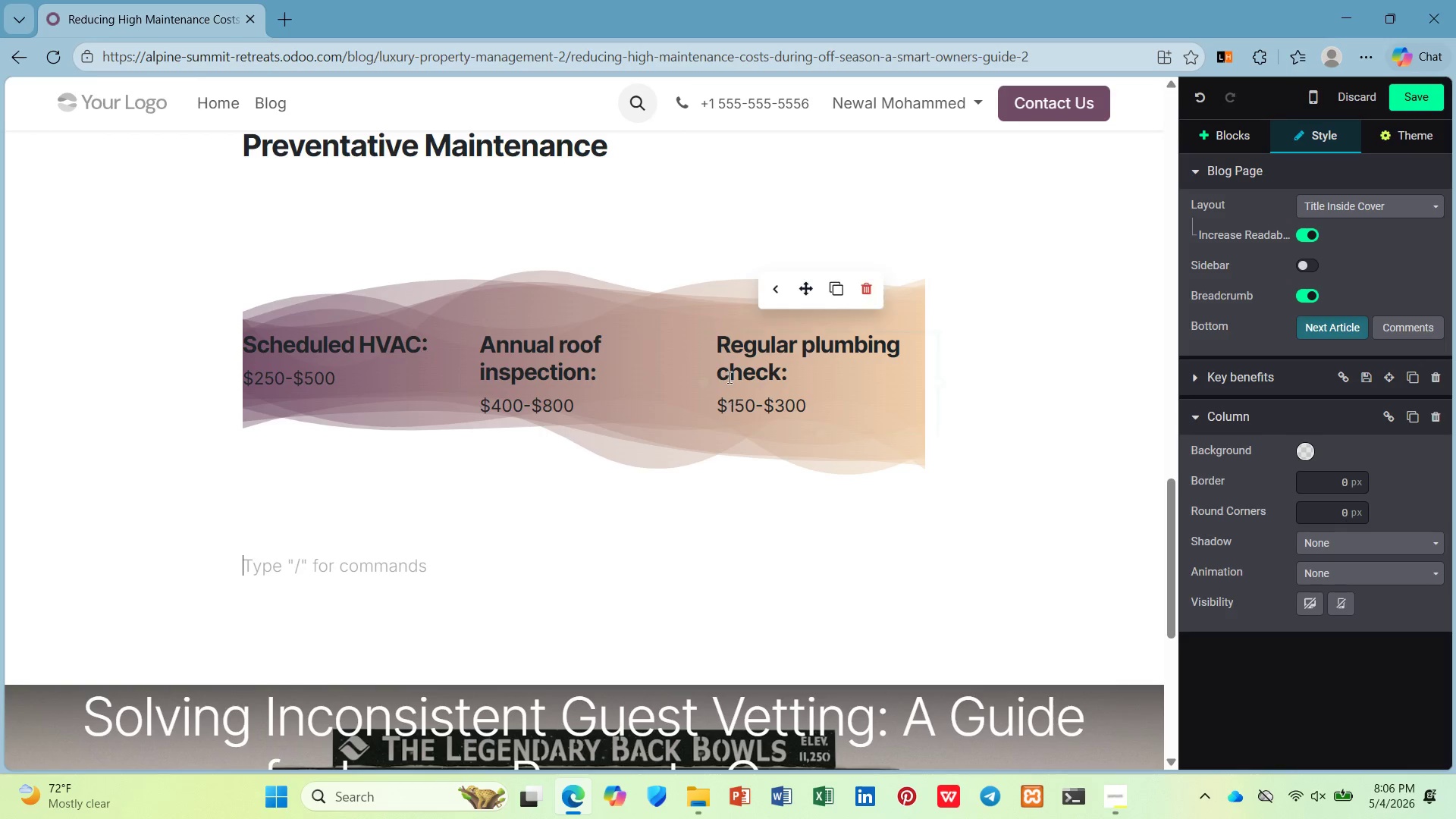 
type(Total )
key(Backspace)
type(: Lower costs + peace of mind)
 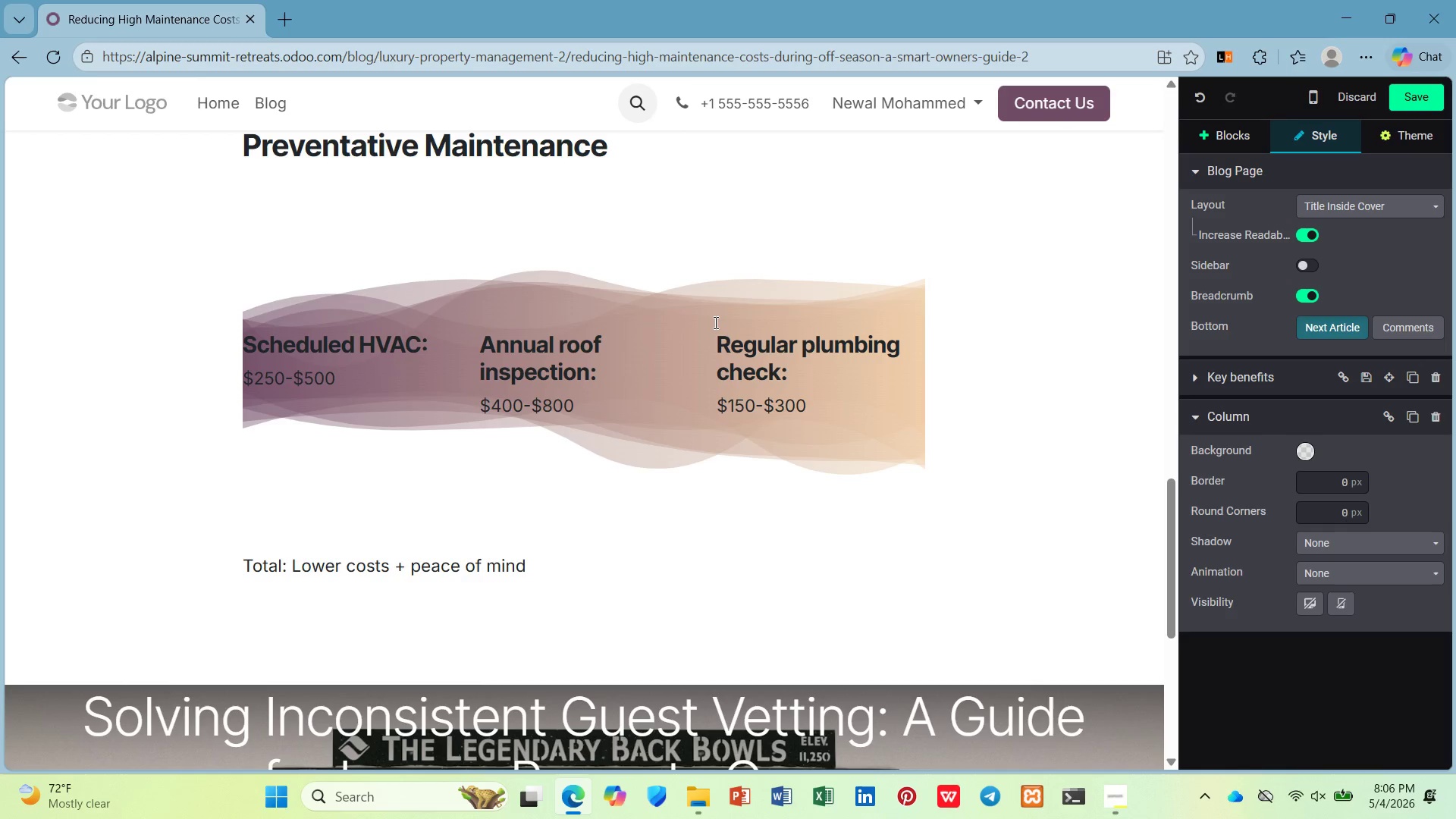 
key(Enter)
 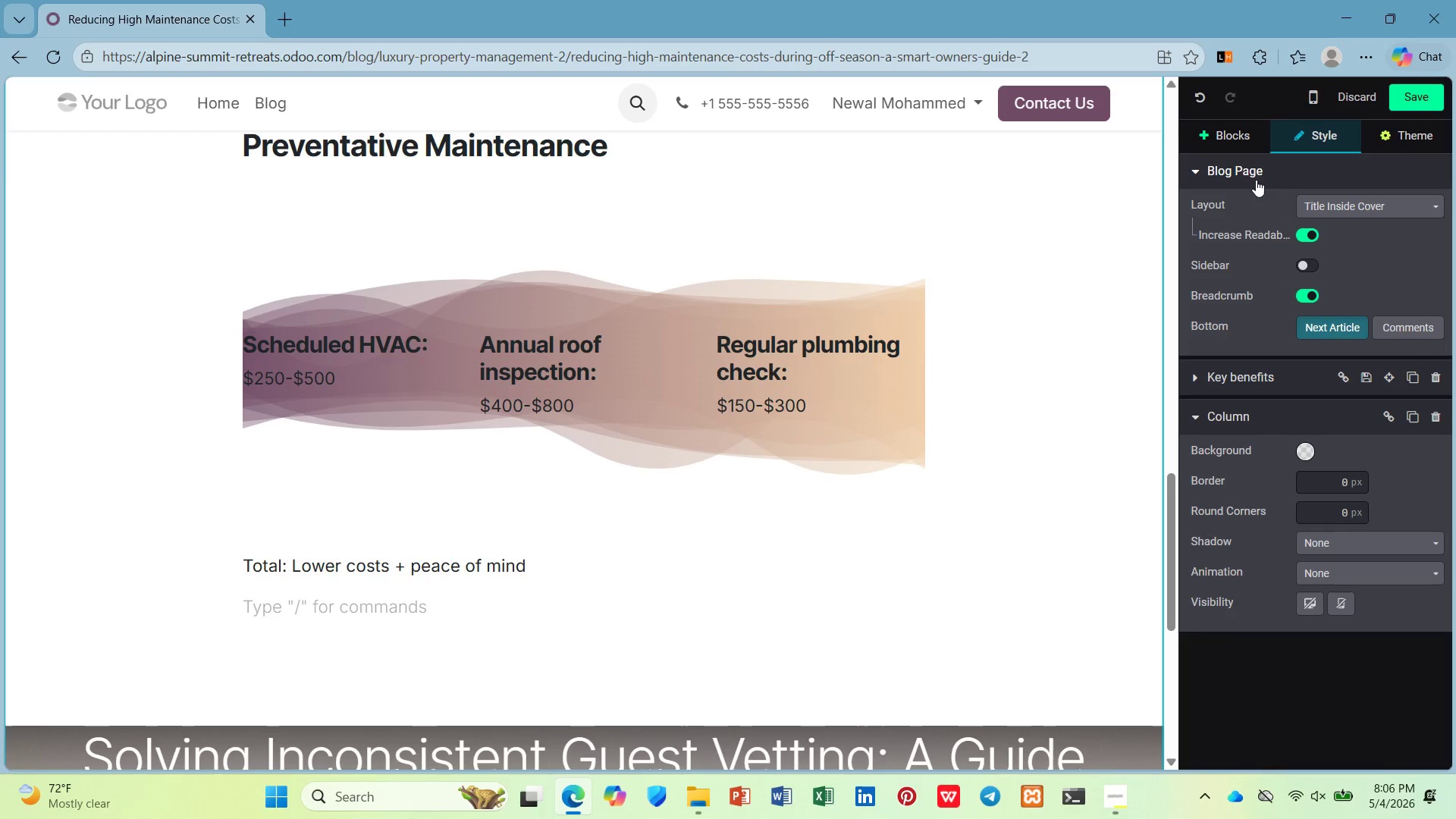 
left_click([1232, 143])
 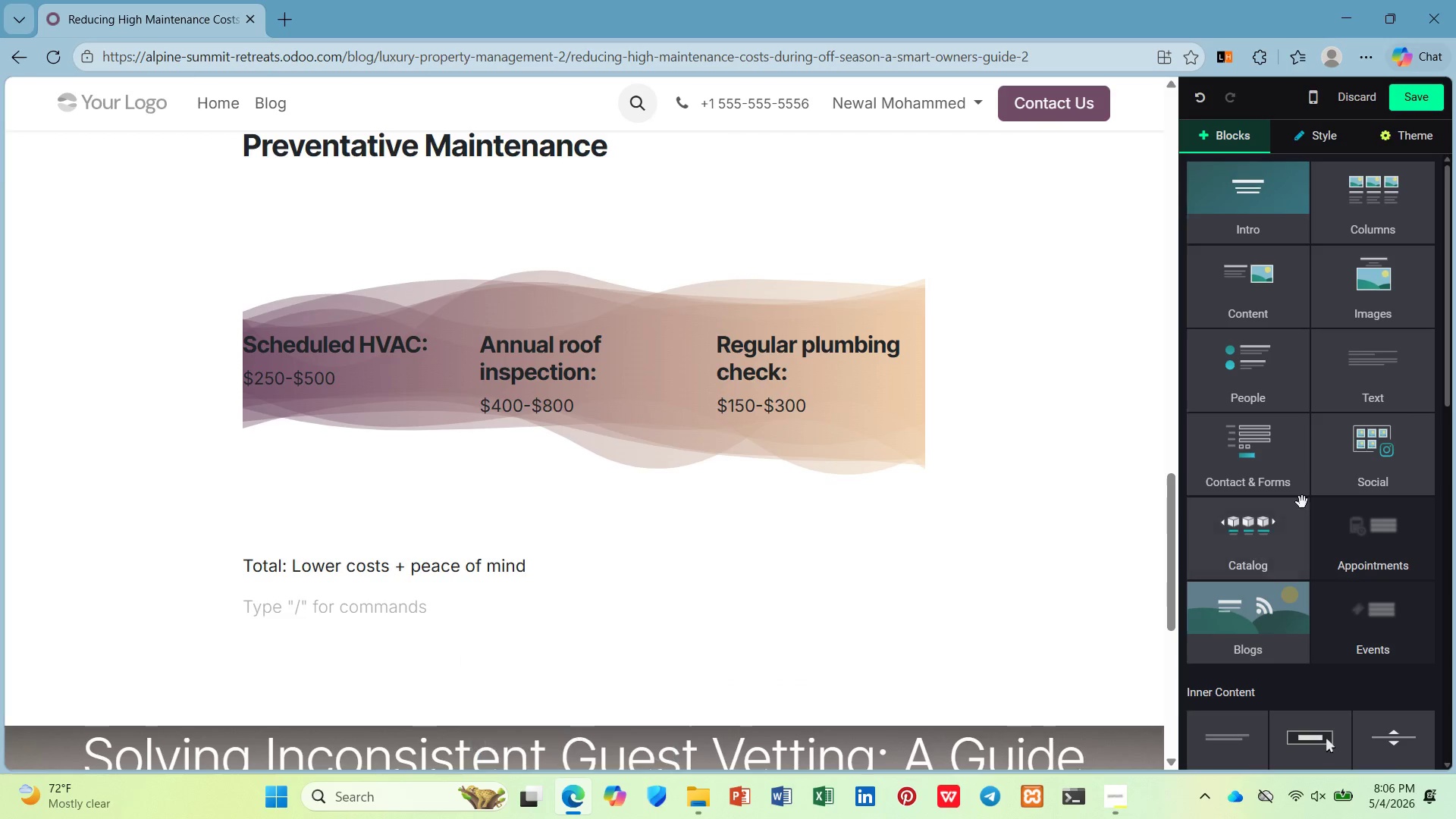 
left_click_drag(start_coordinate=[1376, 403], to_coordinate=[454, 592])
 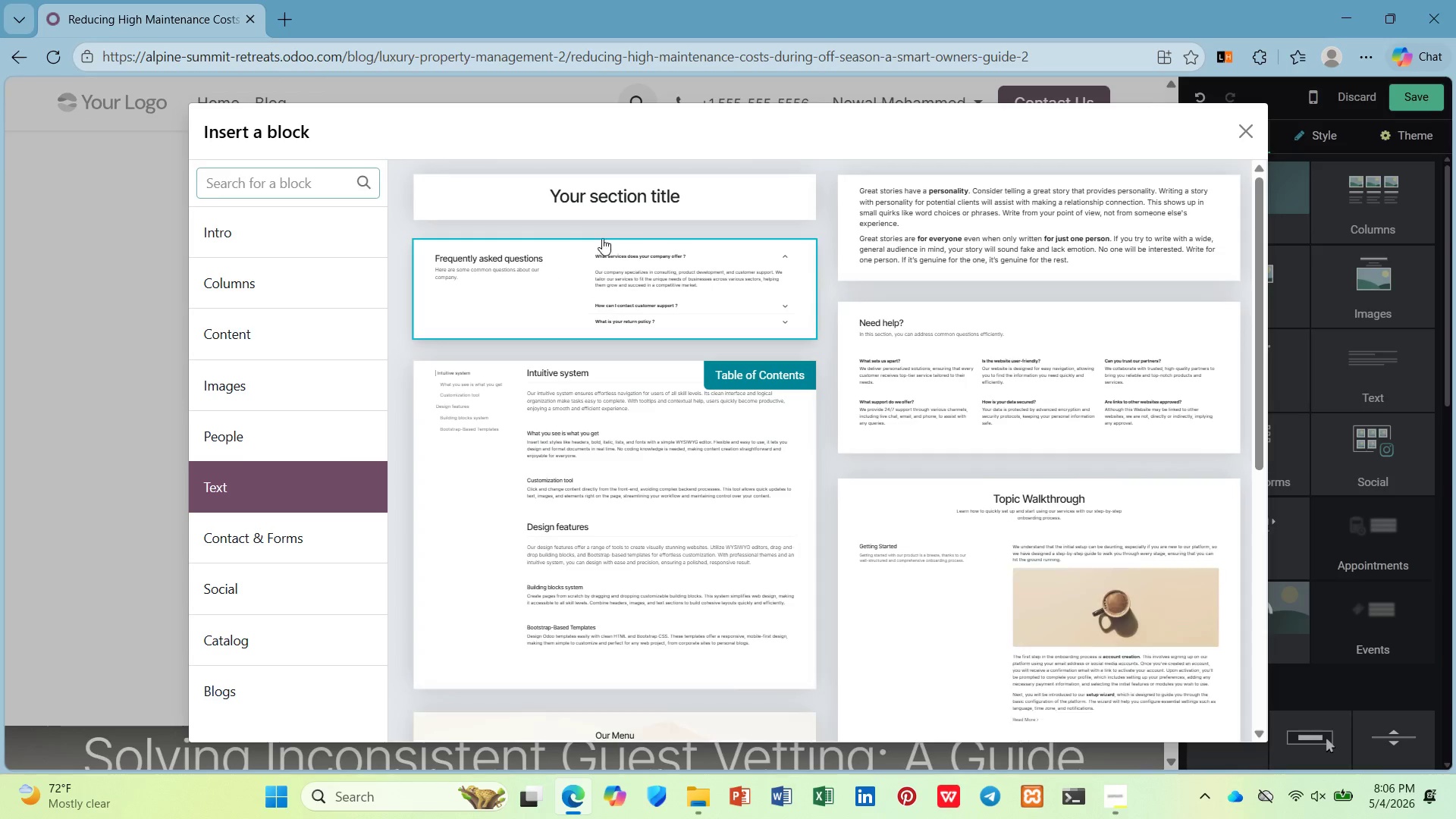 
left_click([623, 213])
 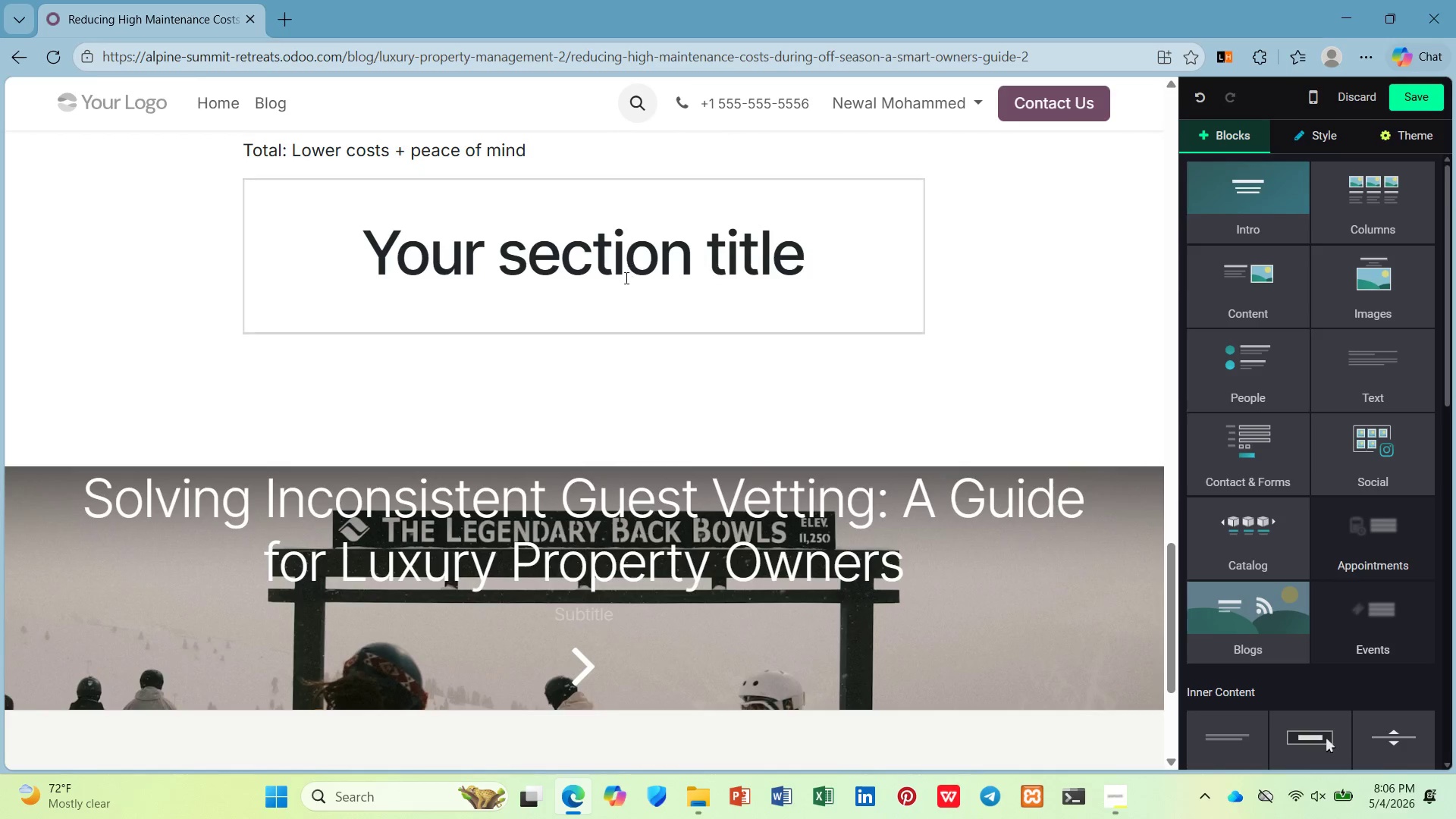 
left_click([598, 350])
 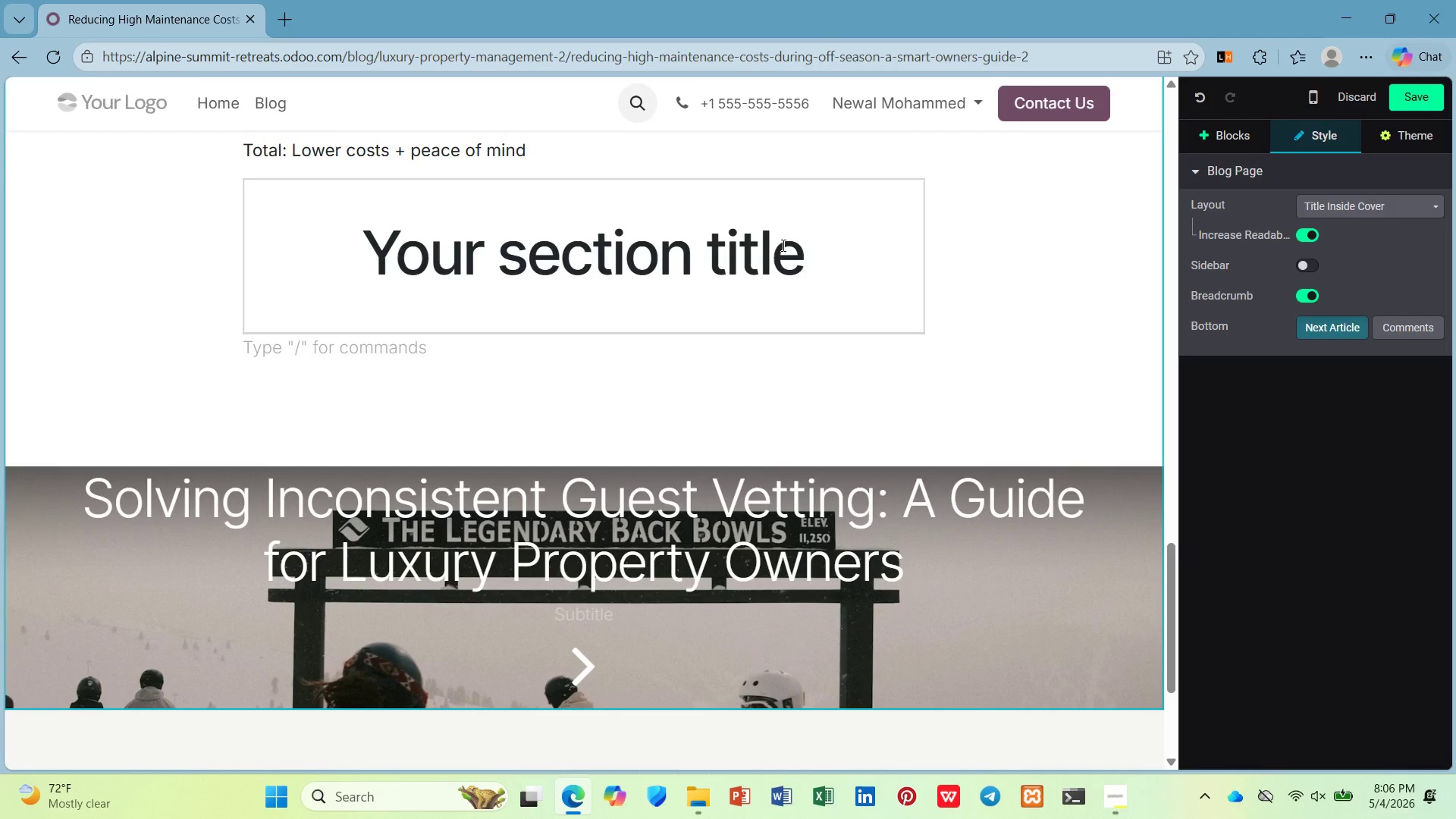 
left_click_drag(start_coordinate=[821, 252], to_coordinate=[318, 300])
 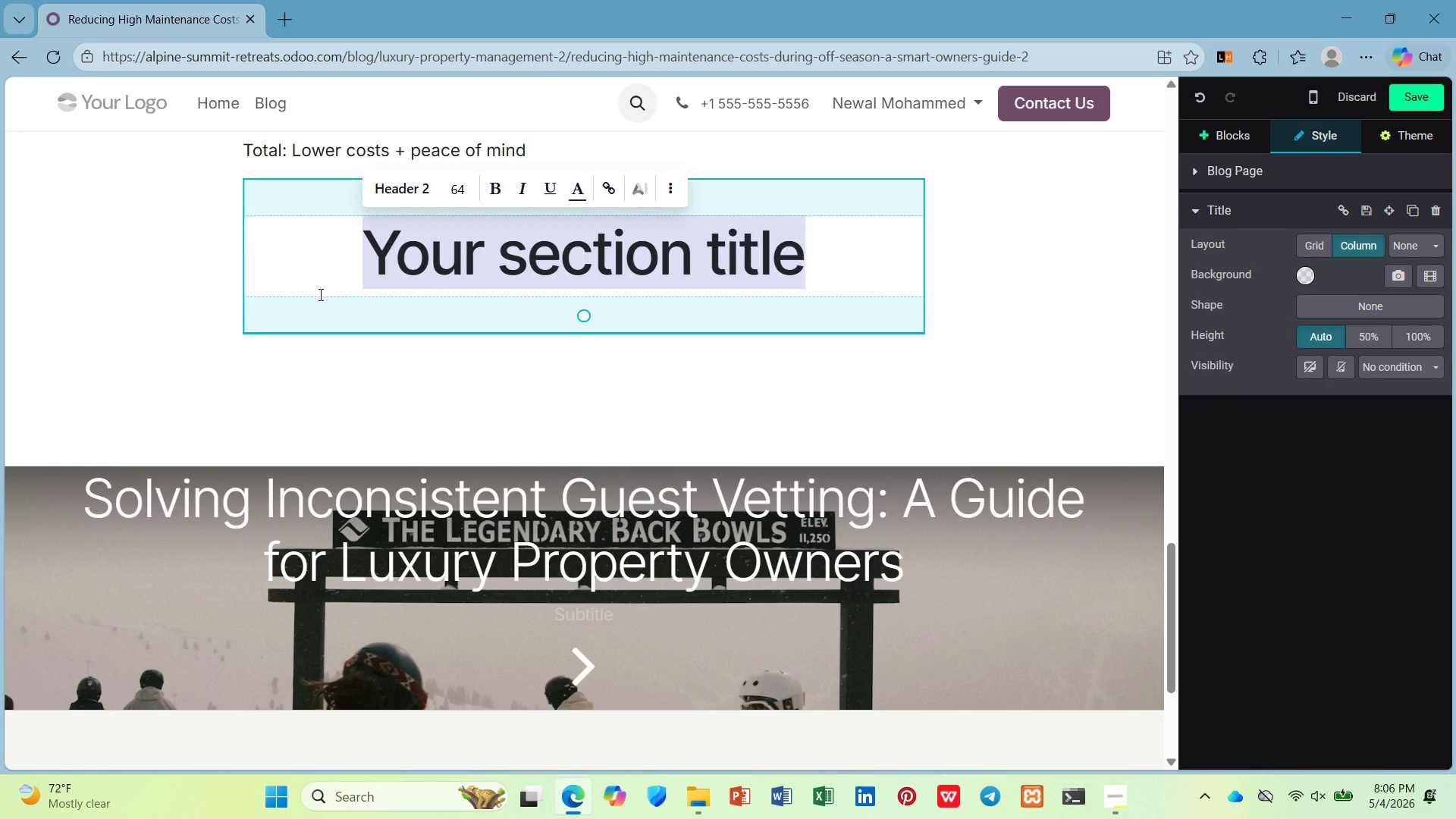 
key(Slash)
 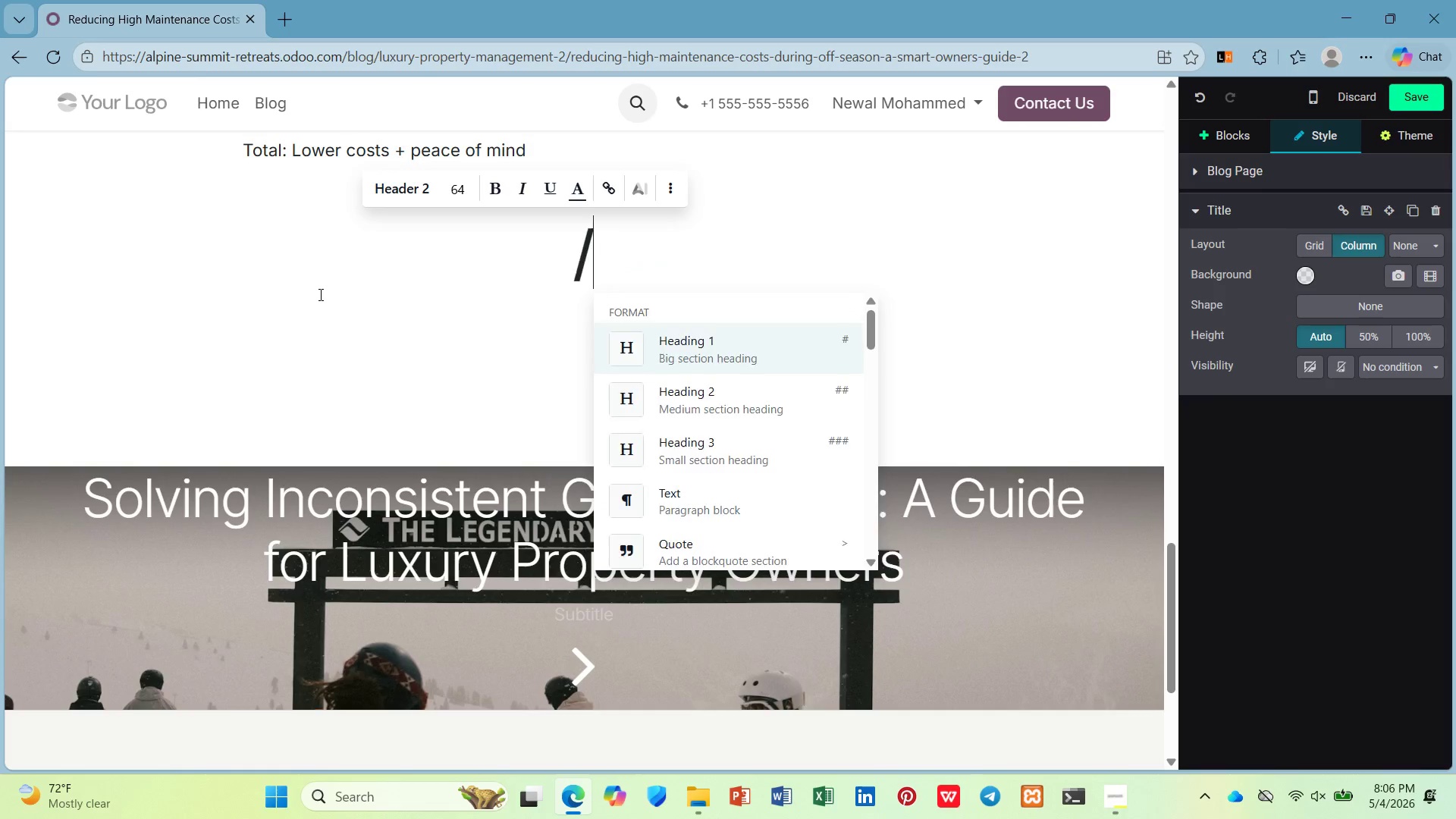 
key(P)
 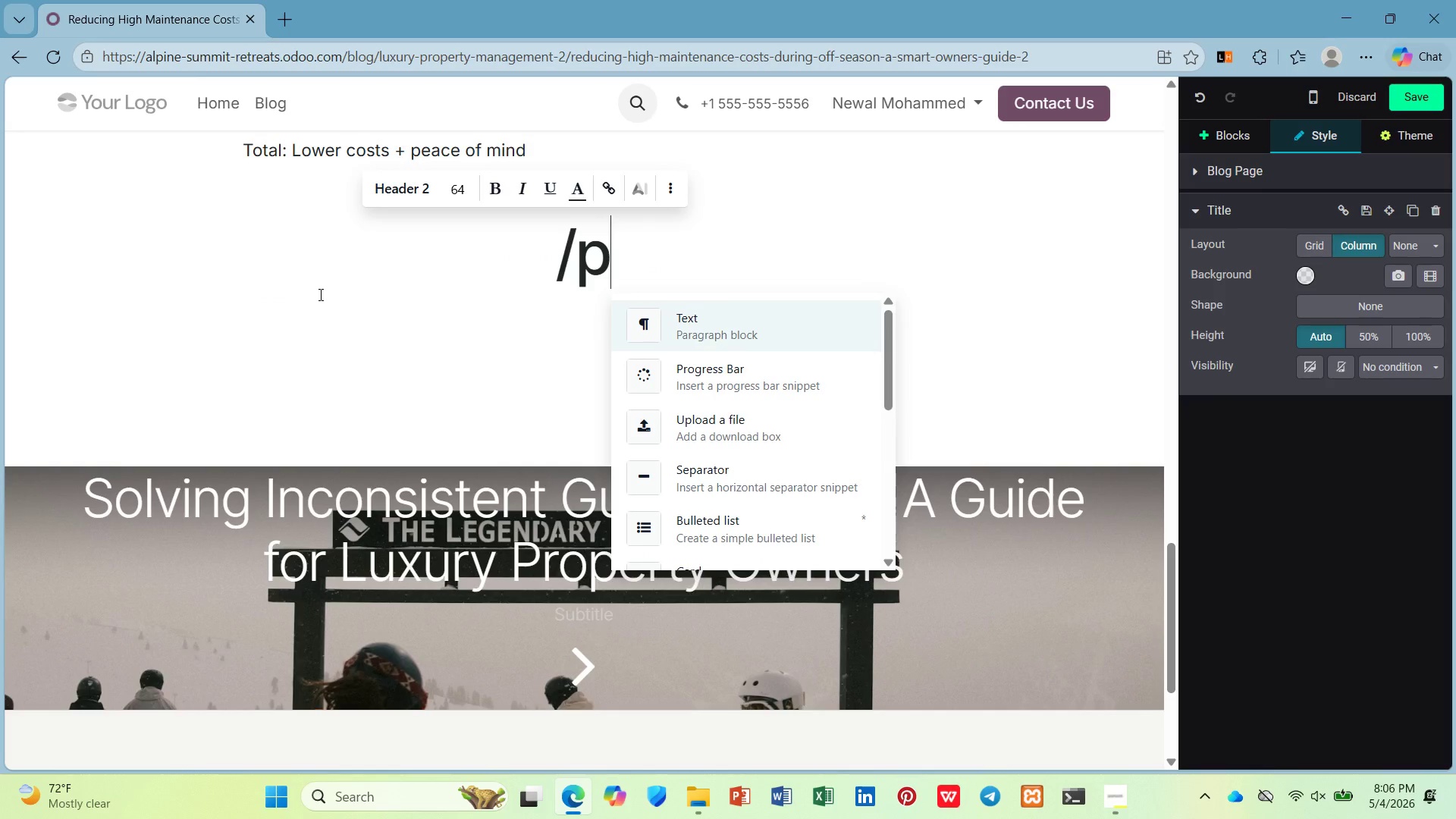 
key(Enter)
 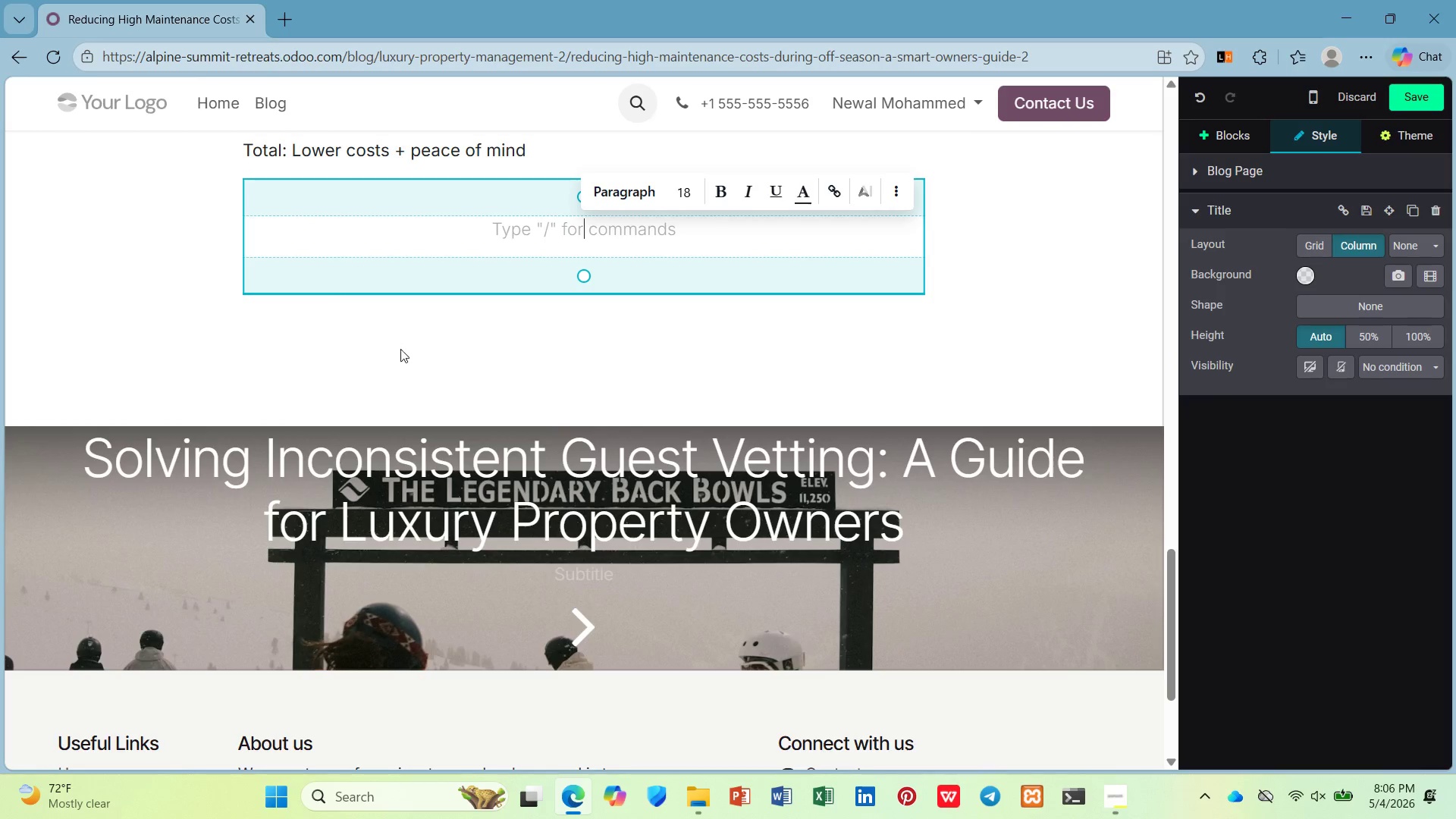 
scroll: coordinate [507, 473], scroll_direction: none, amount: 0.0
 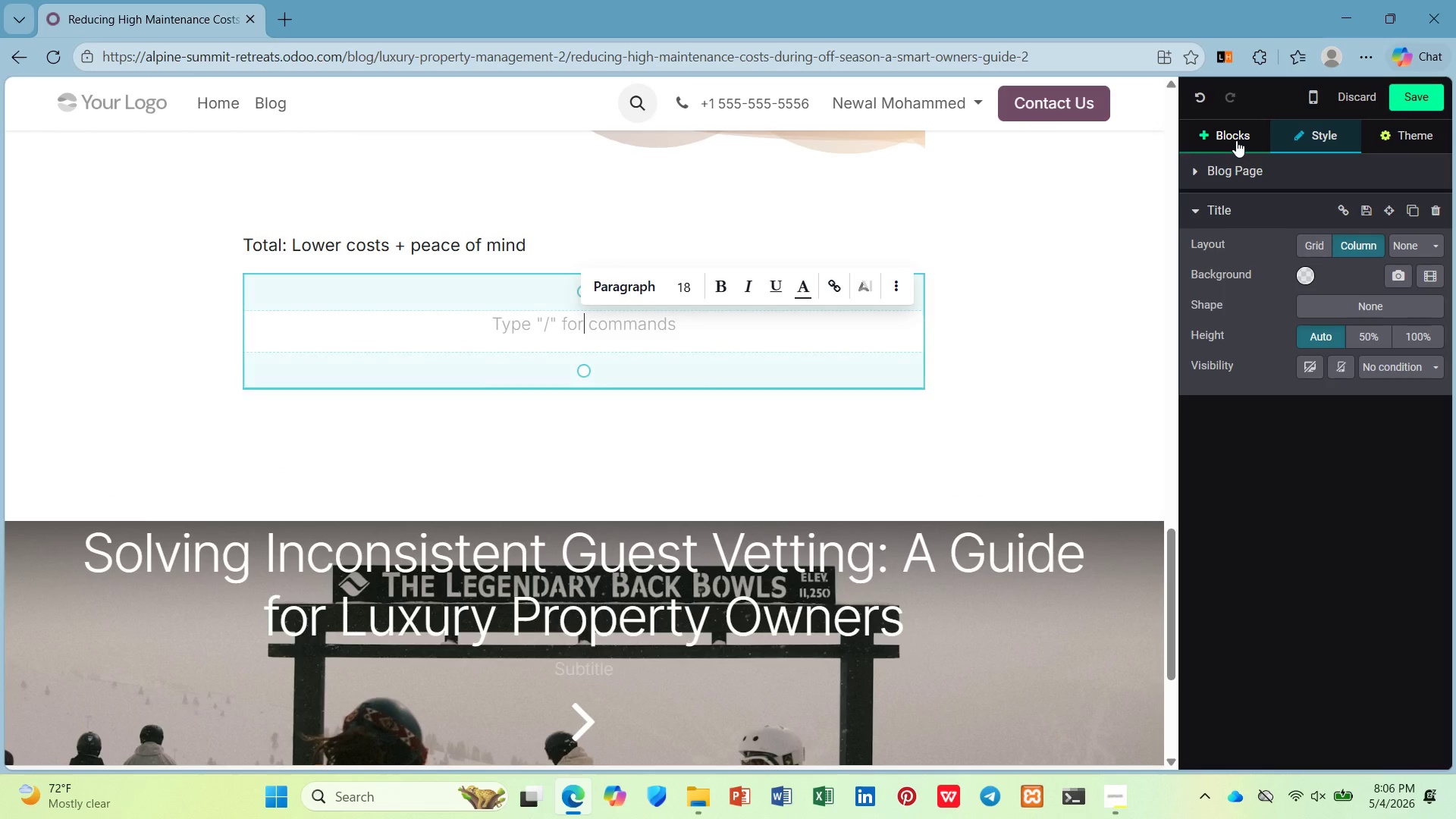 
scroll: coordinate [1257, 505], scroll_direction: down, amount: 9.0
 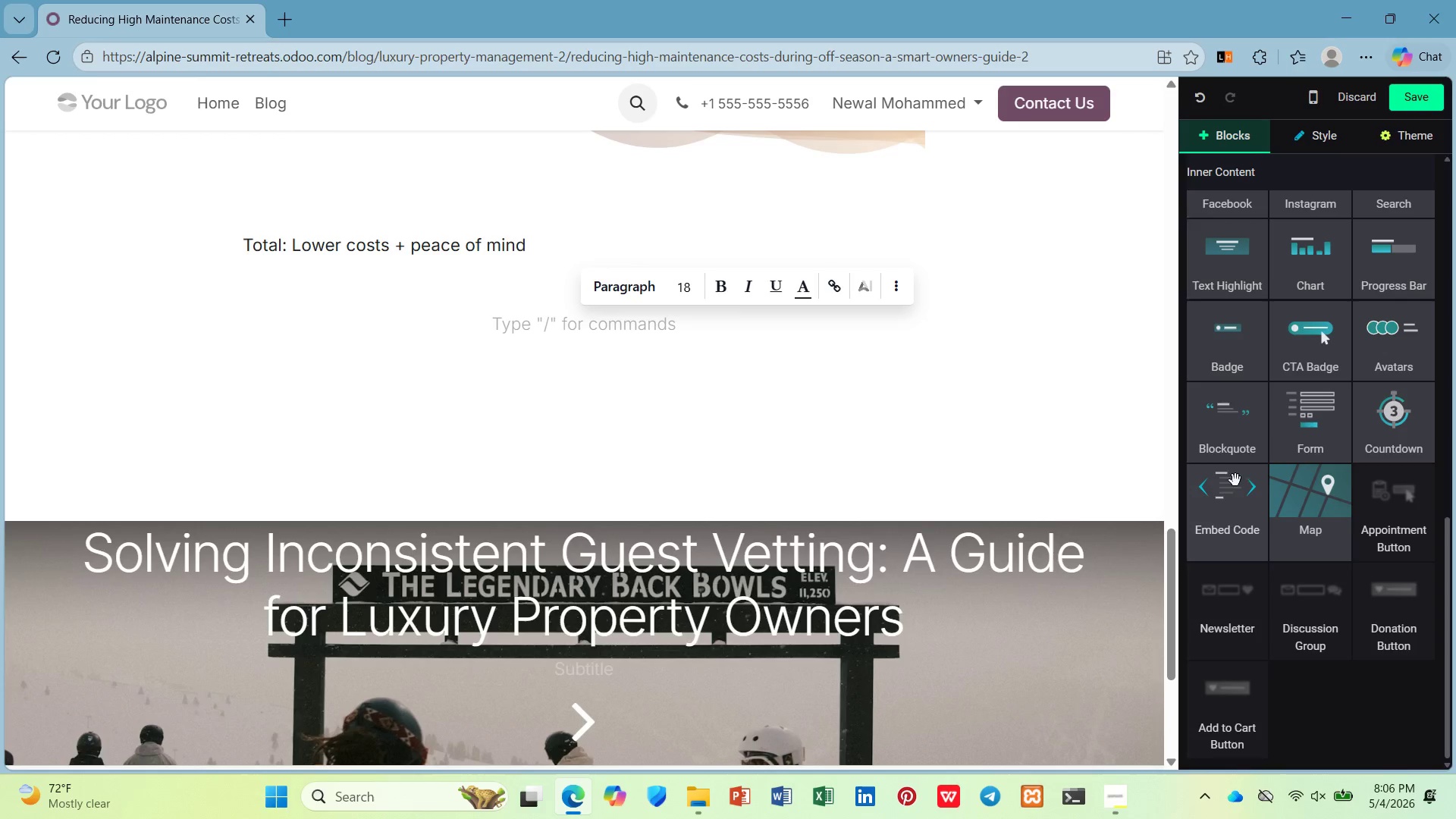 
left_click_drag(start_coordinate=[1236, 441], to_coordinate=[451, 298])
 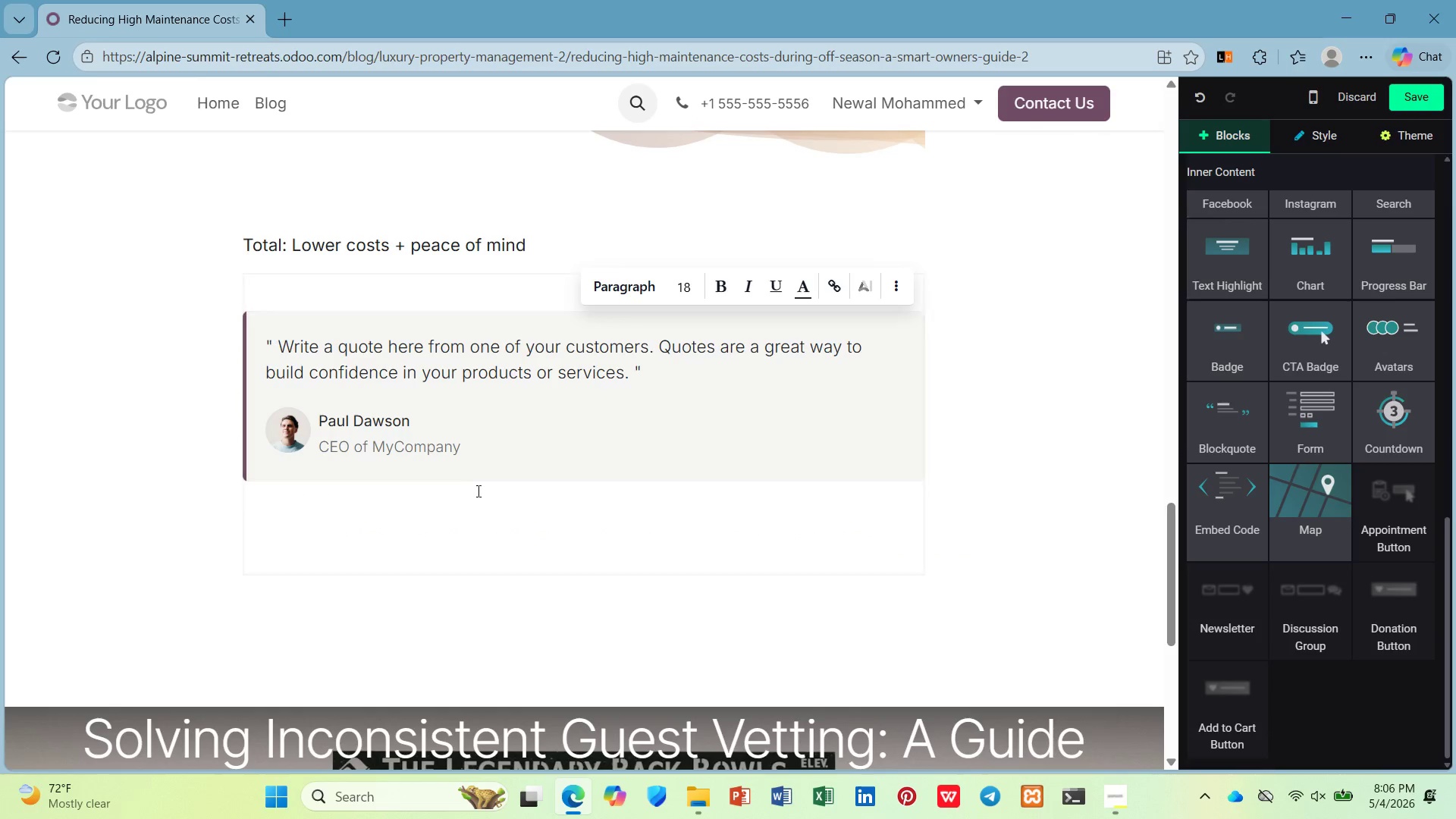 
left_click([483, 538])
 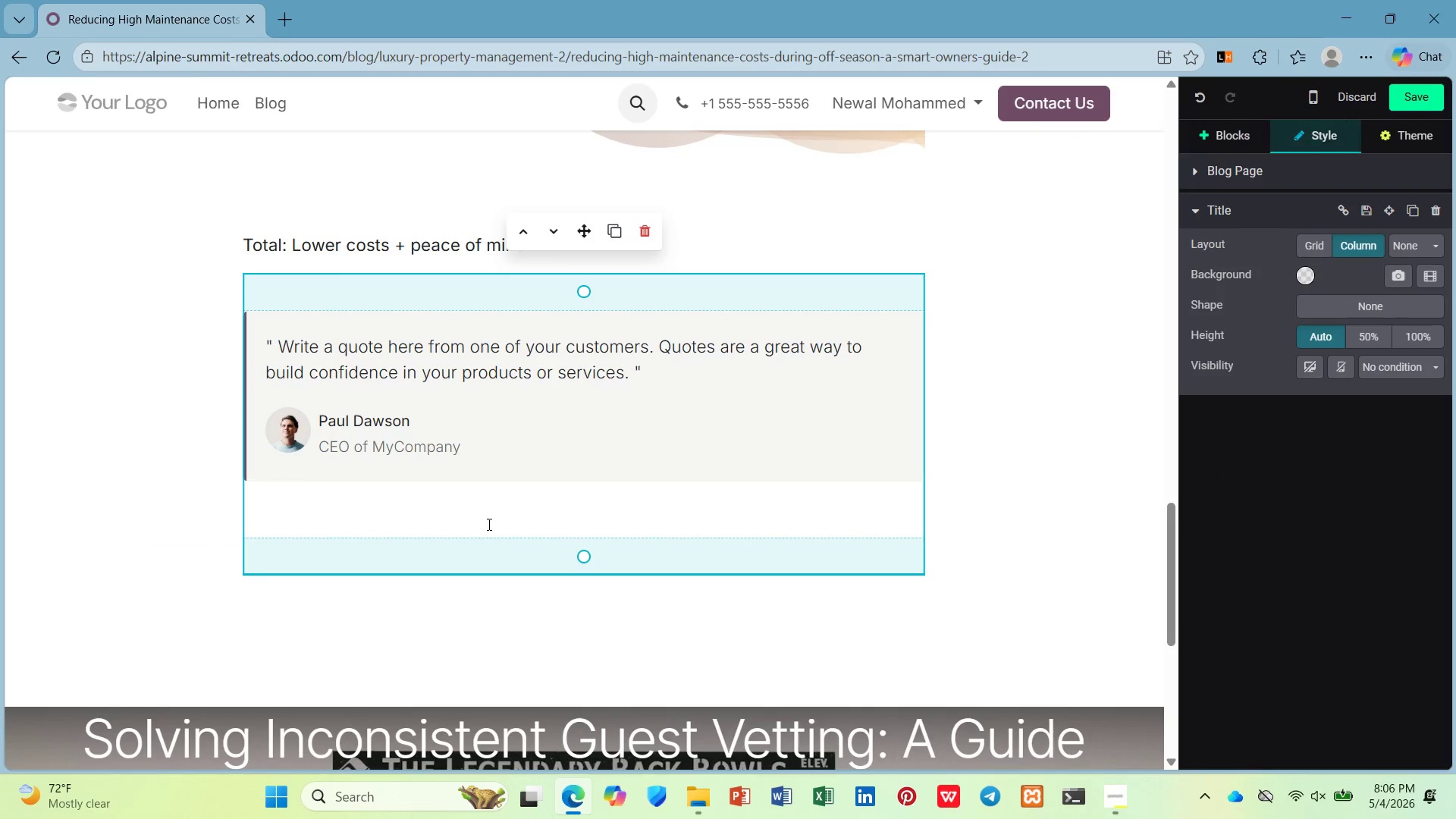 
left_click([488, 524])